 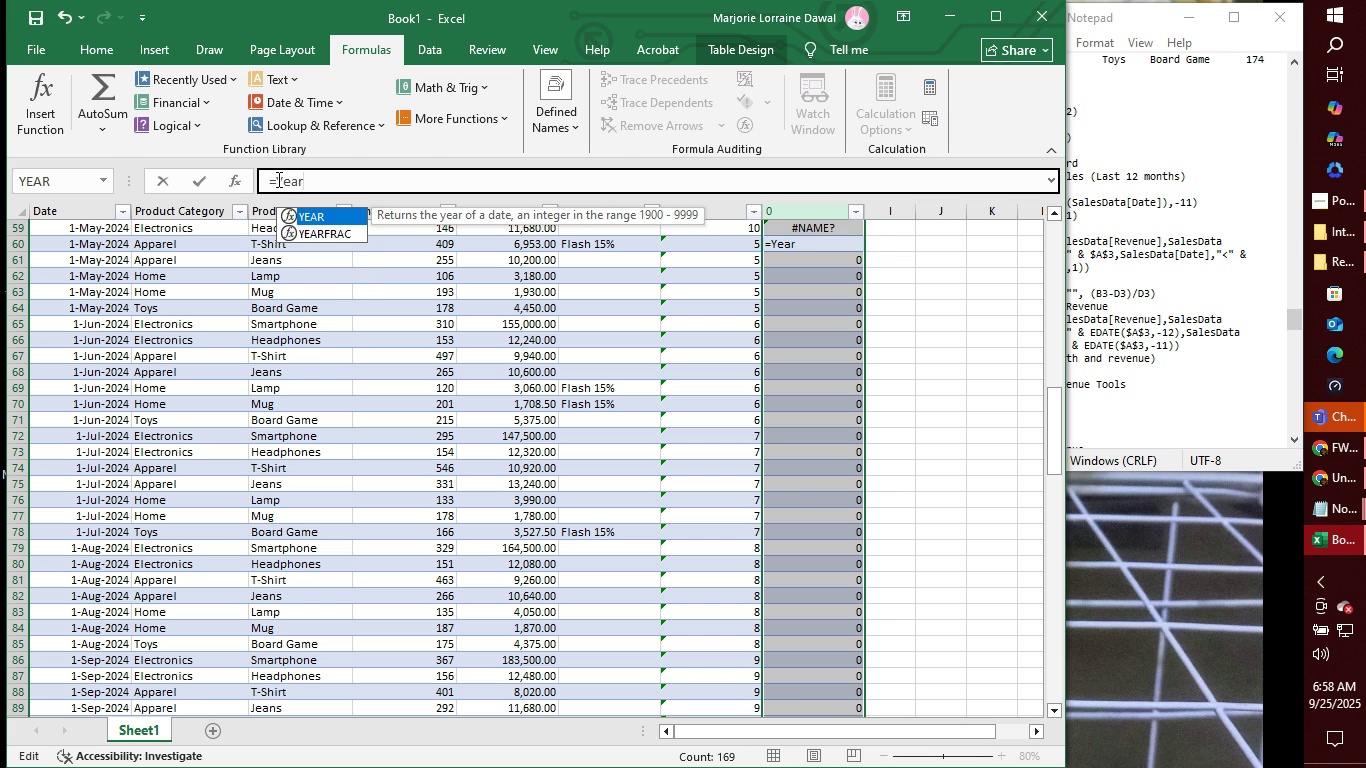 
left_click([327, 208])
 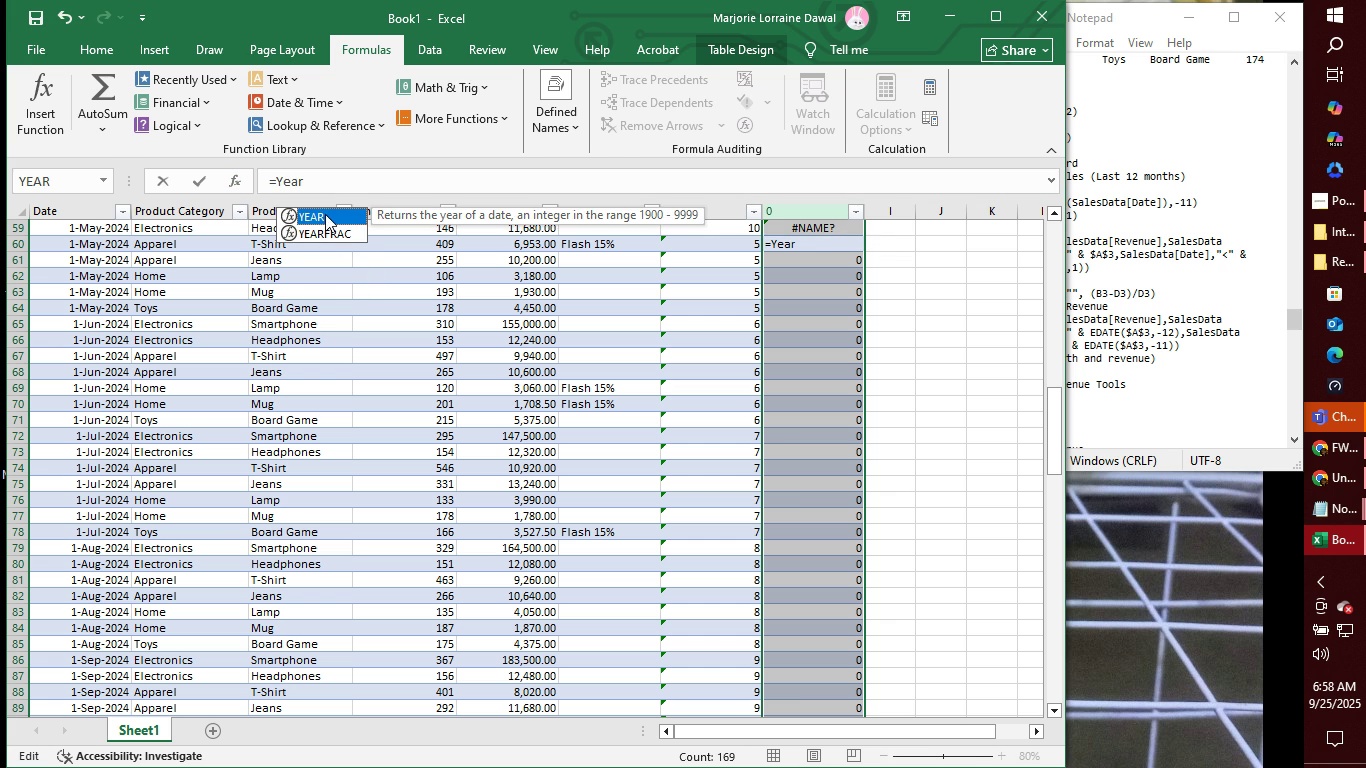 
left_click([325, 214])
 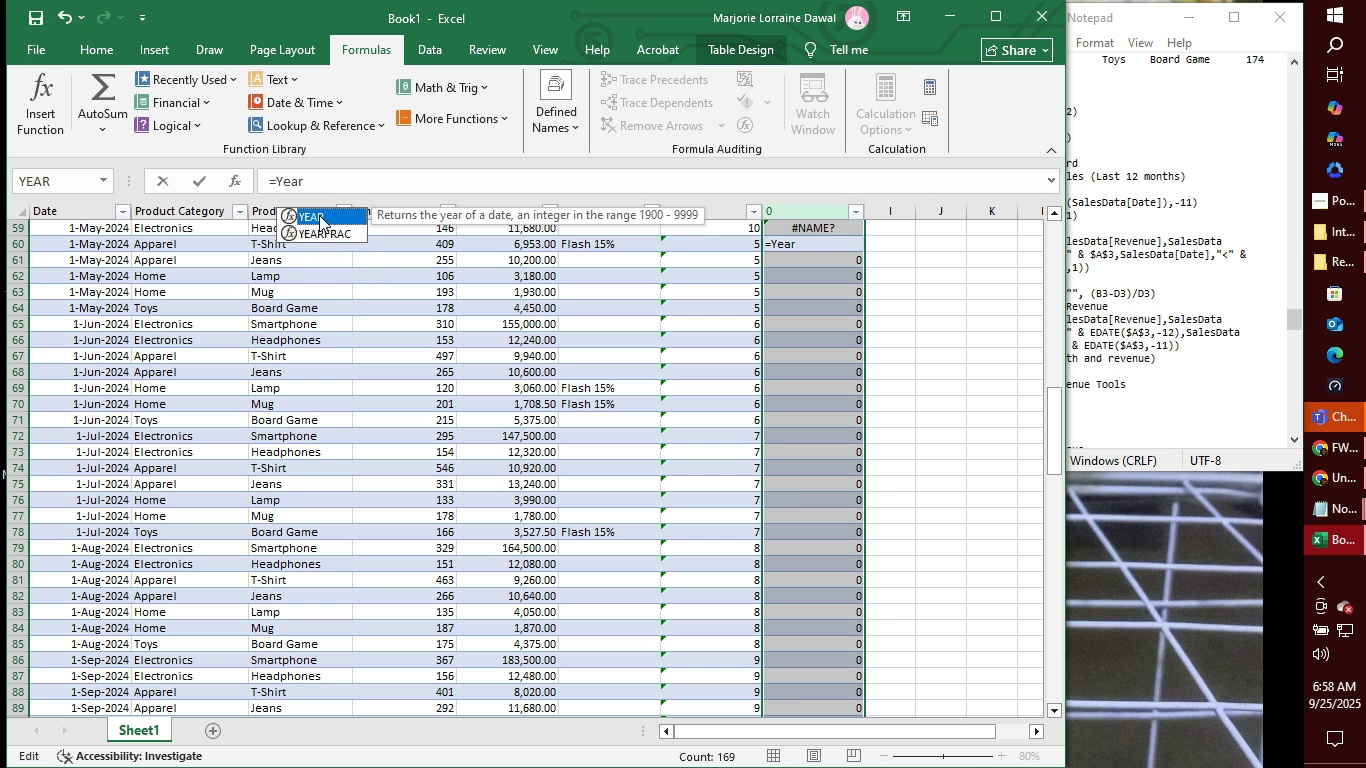 
left_click([319, 215])
 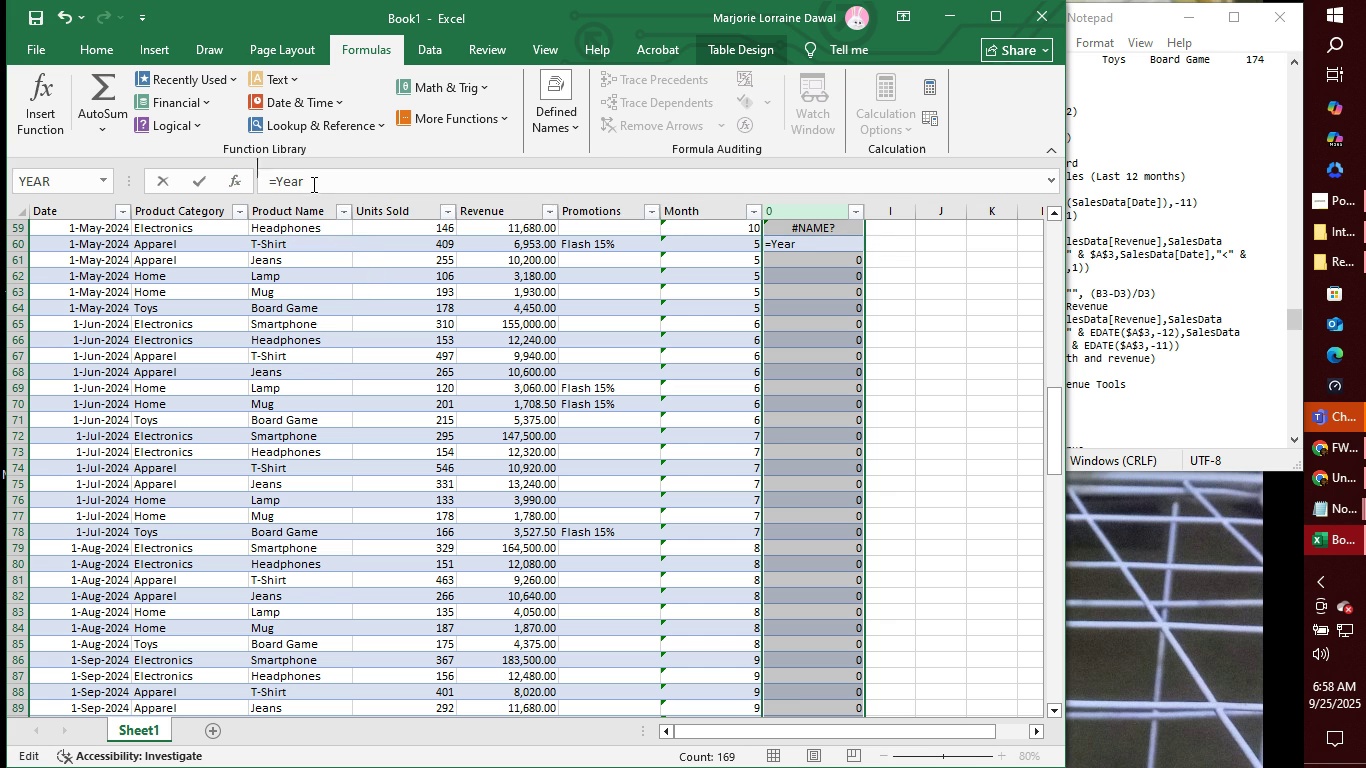 
left_click([312, 184])
 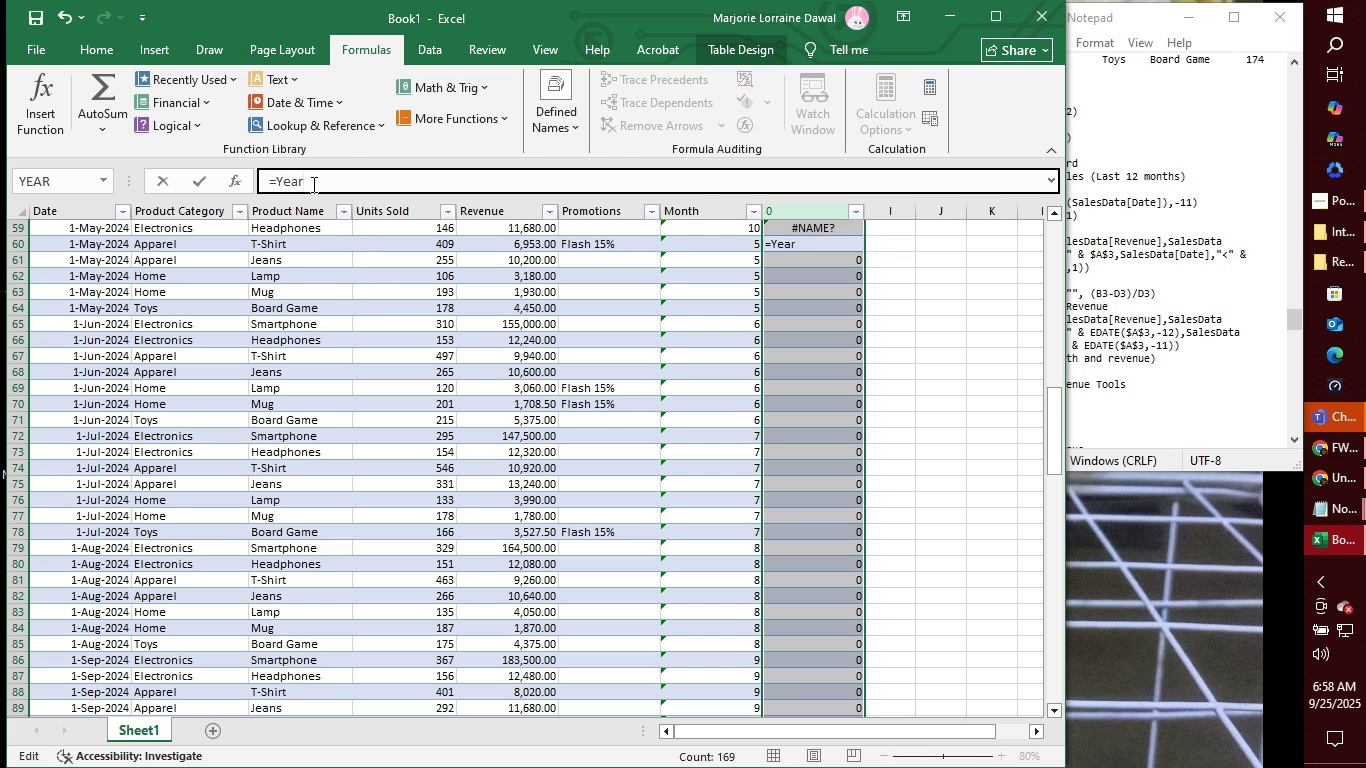 
key(Backspace)
key(Backspace)
key(Backspace)
type(EAR($A$2))